 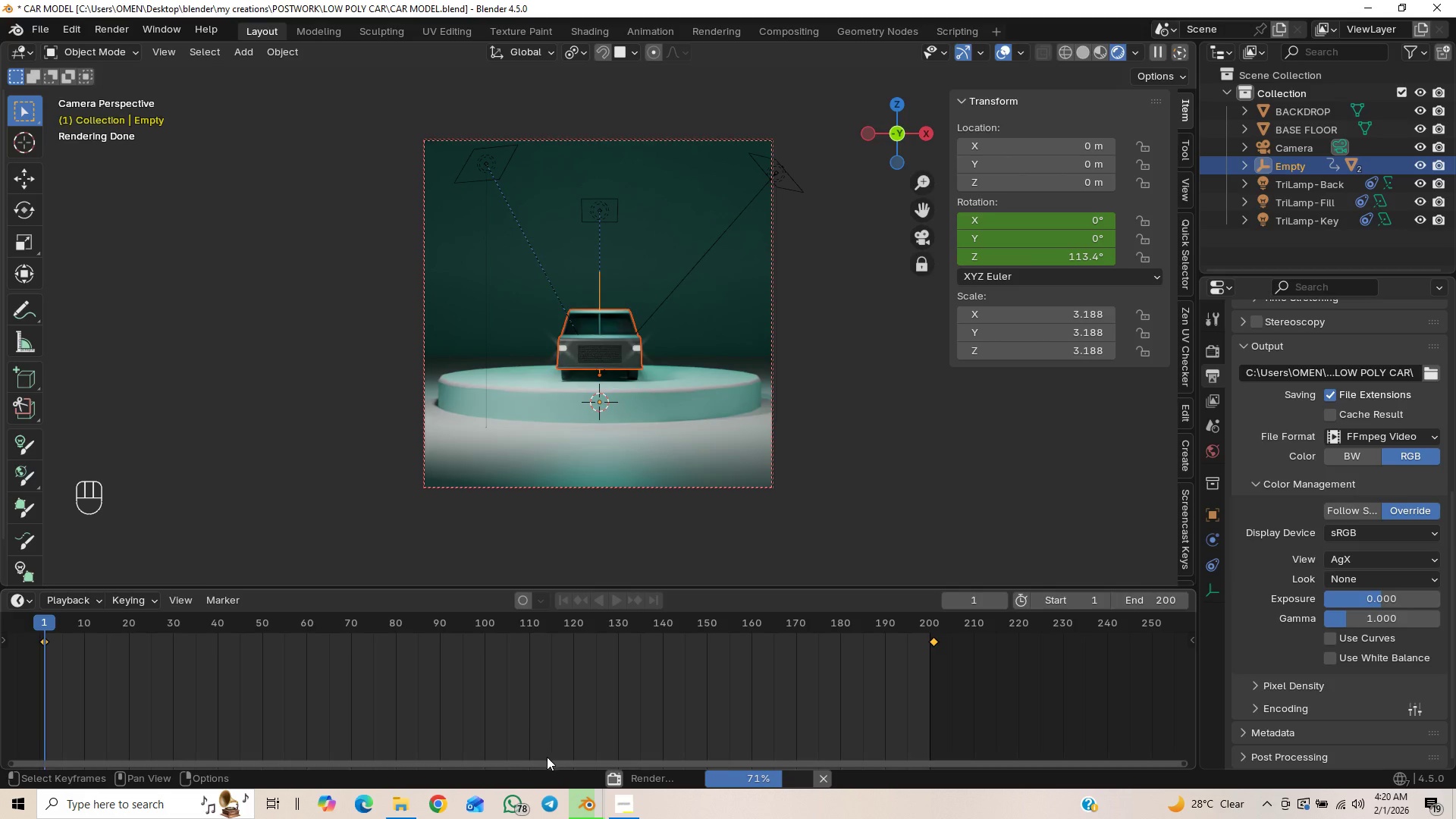 
left_click([629, 755])
 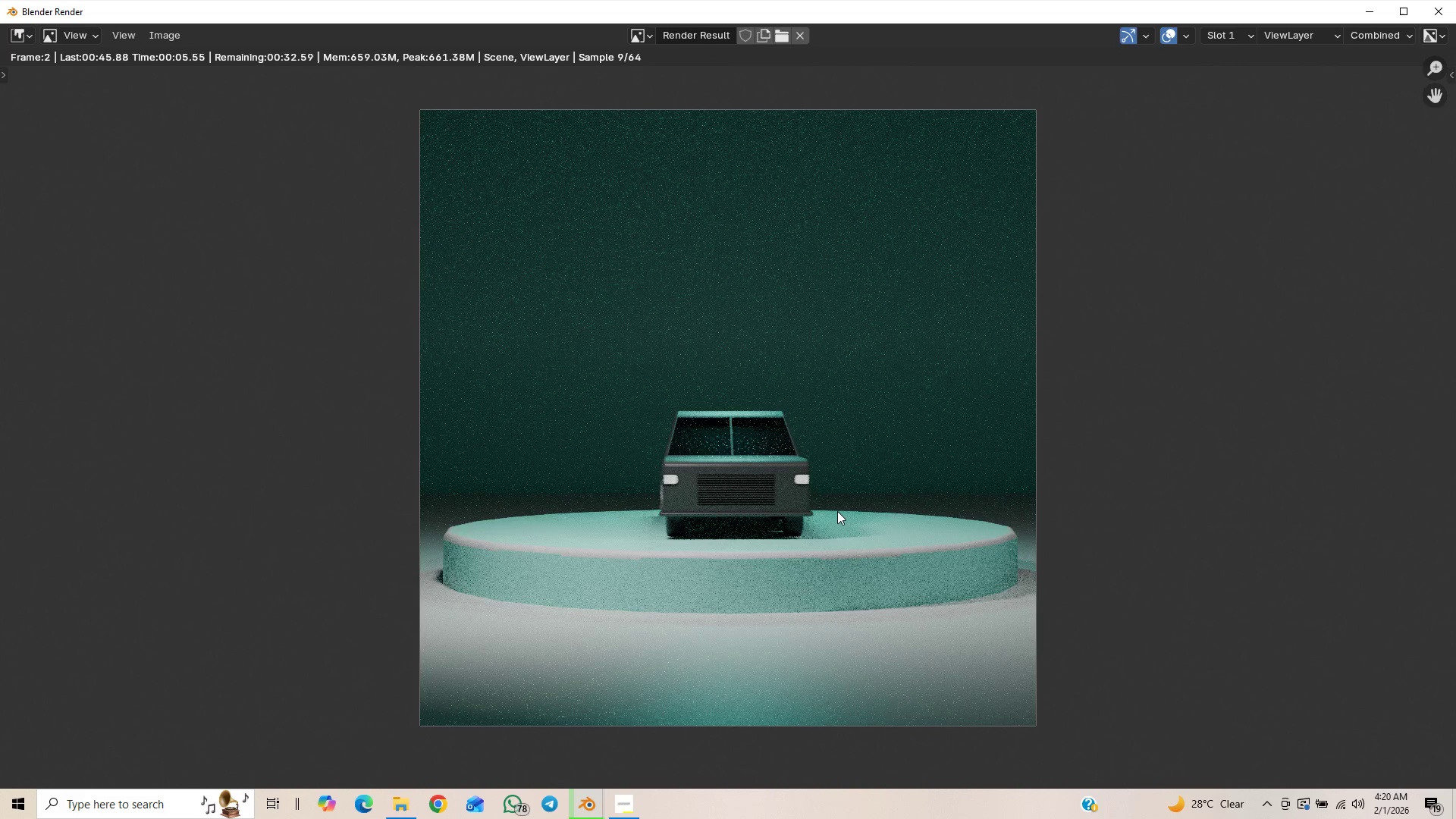 
wait(7.38)
 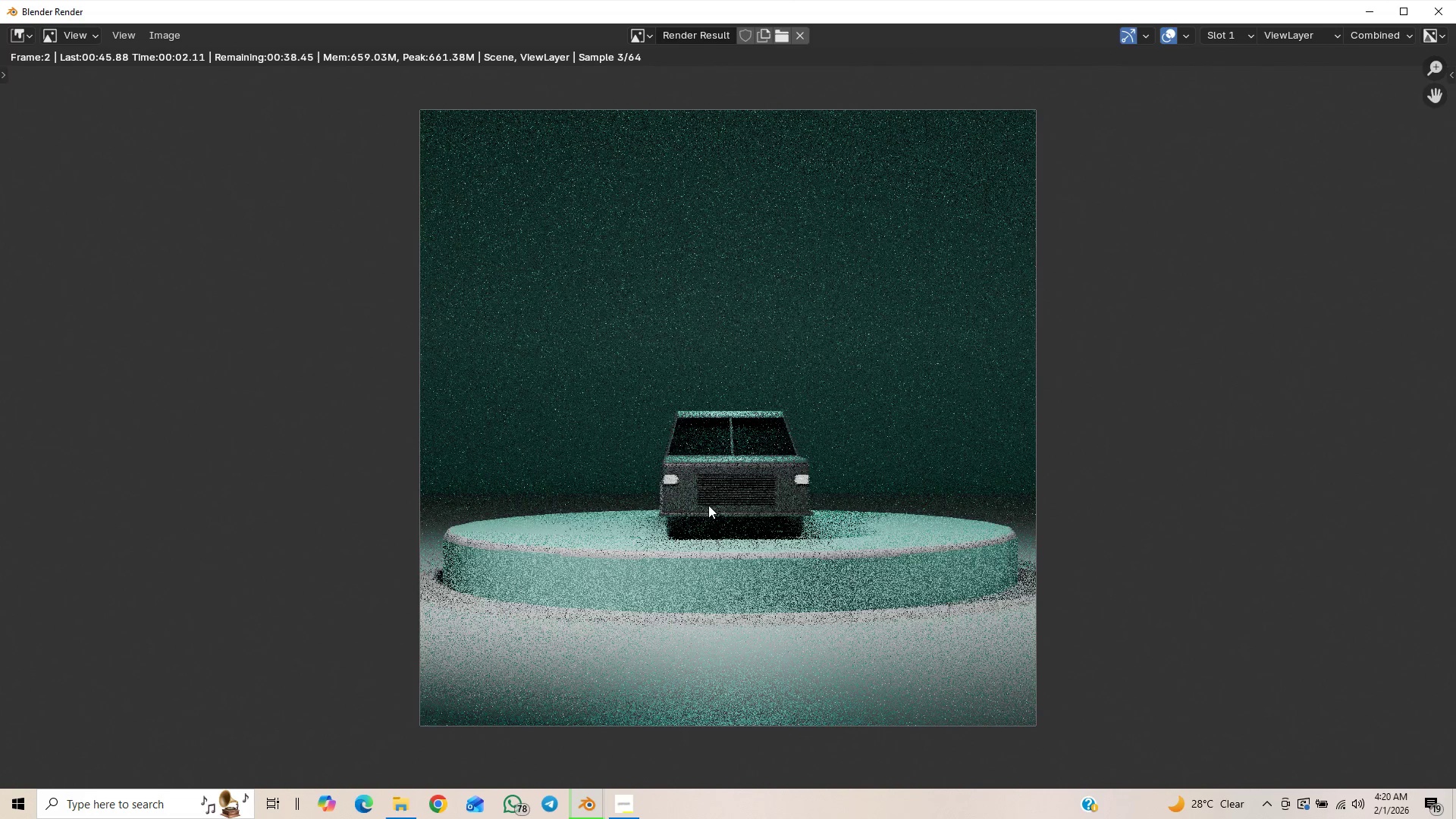 
mouse_move([629, 766])
 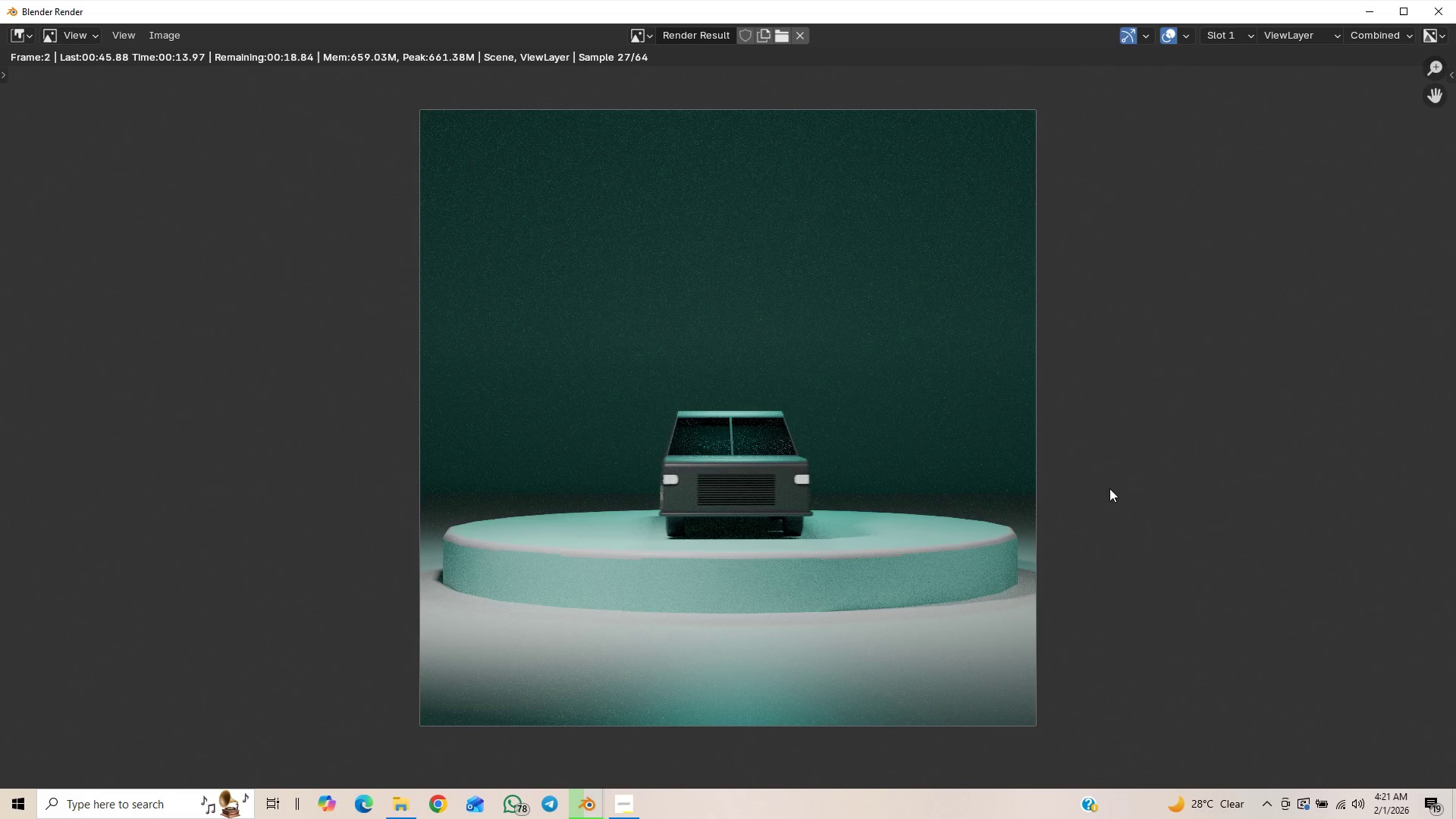 
wait(11.03)
 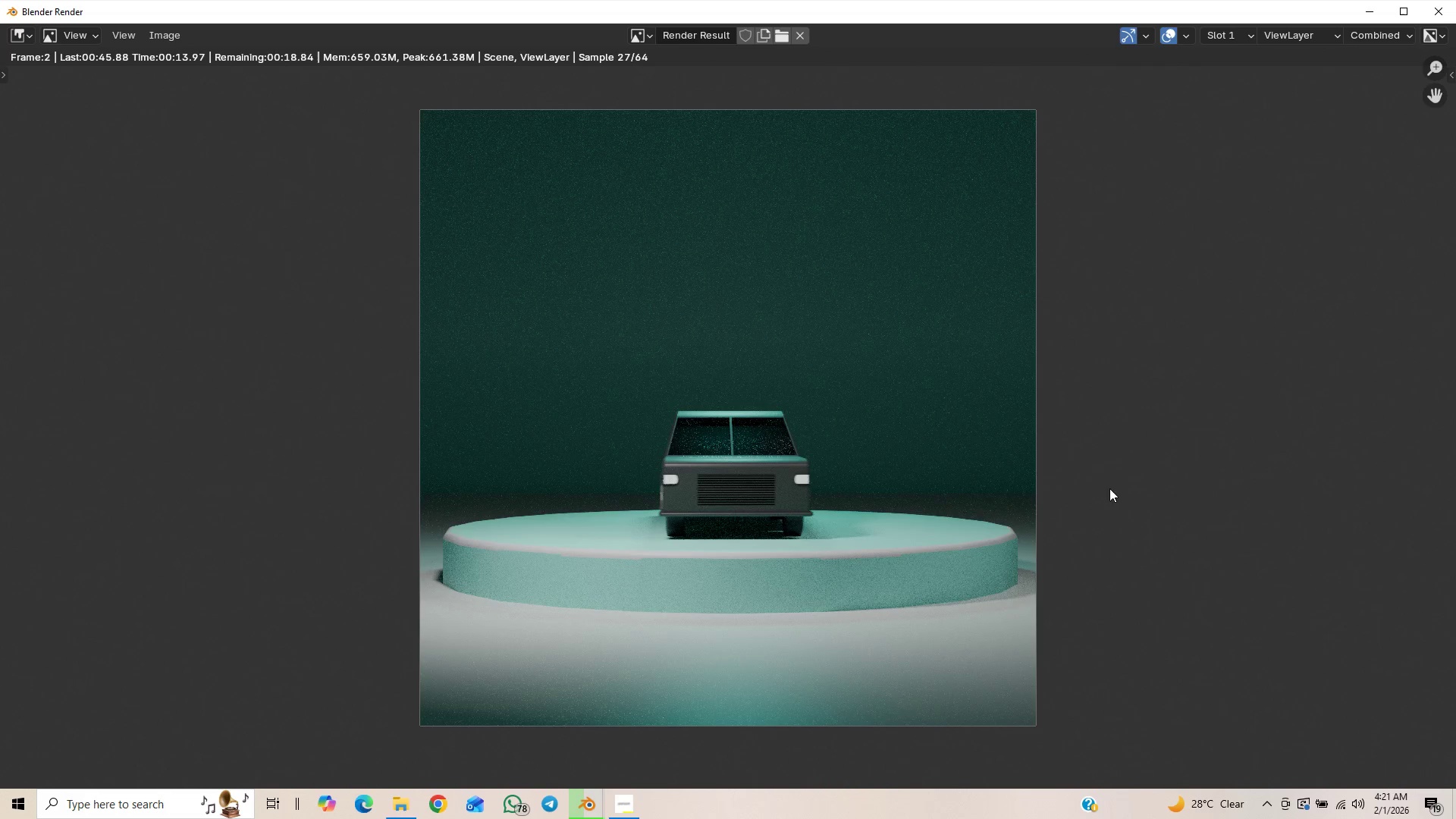 
left_click([732, 689])
 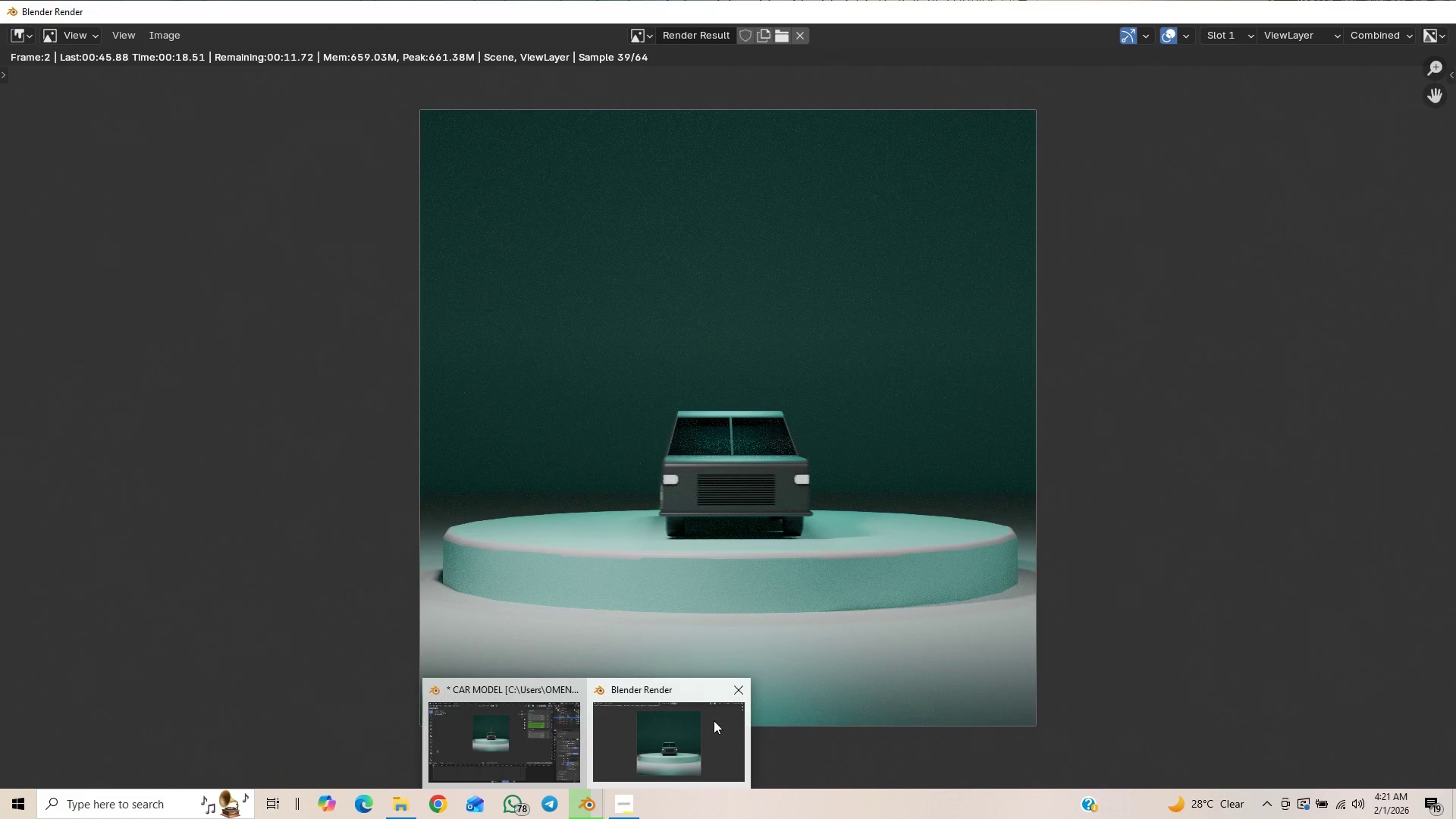 
mouse_move([541, 707])
 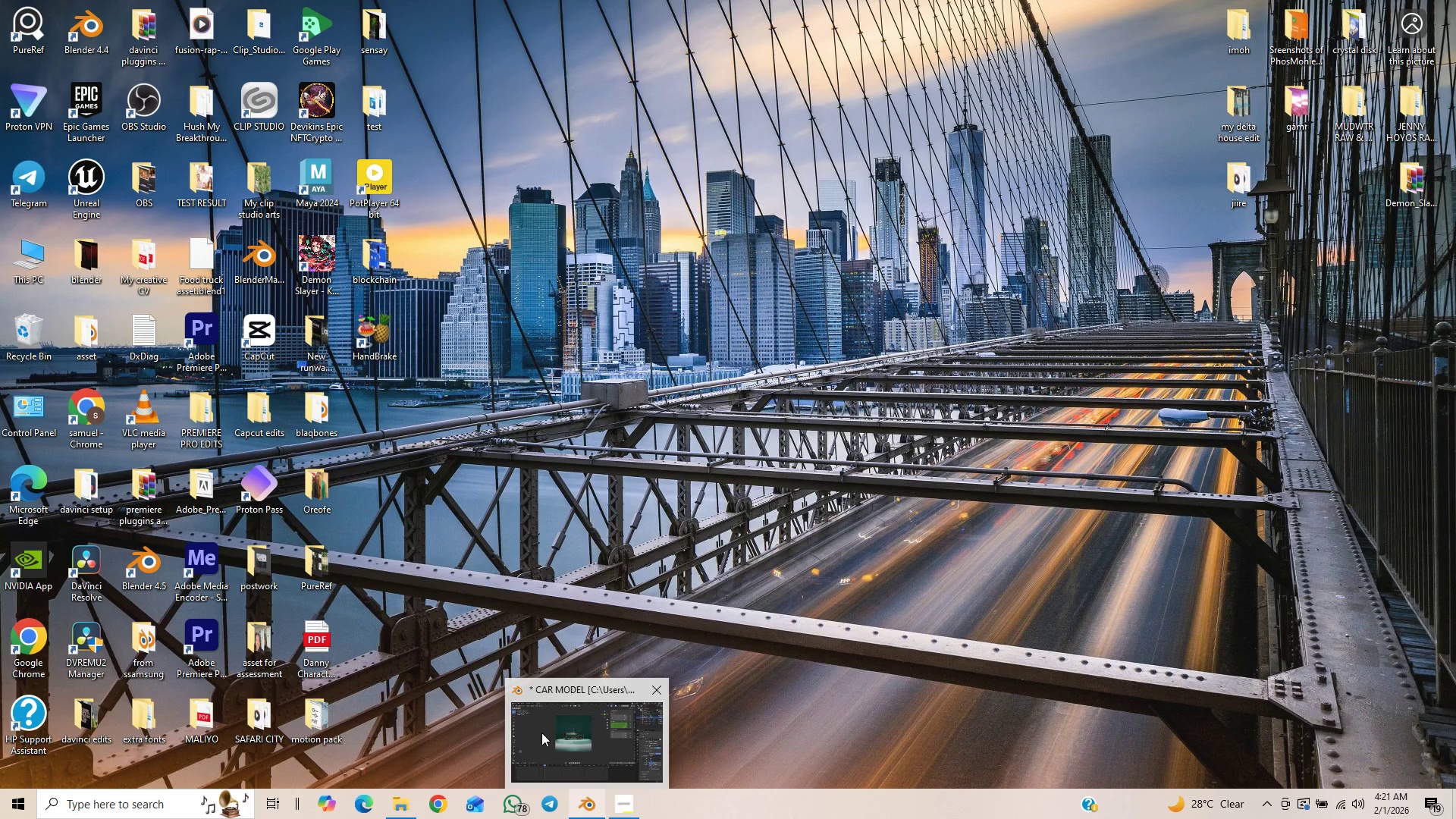 
left_click([568, 728])
 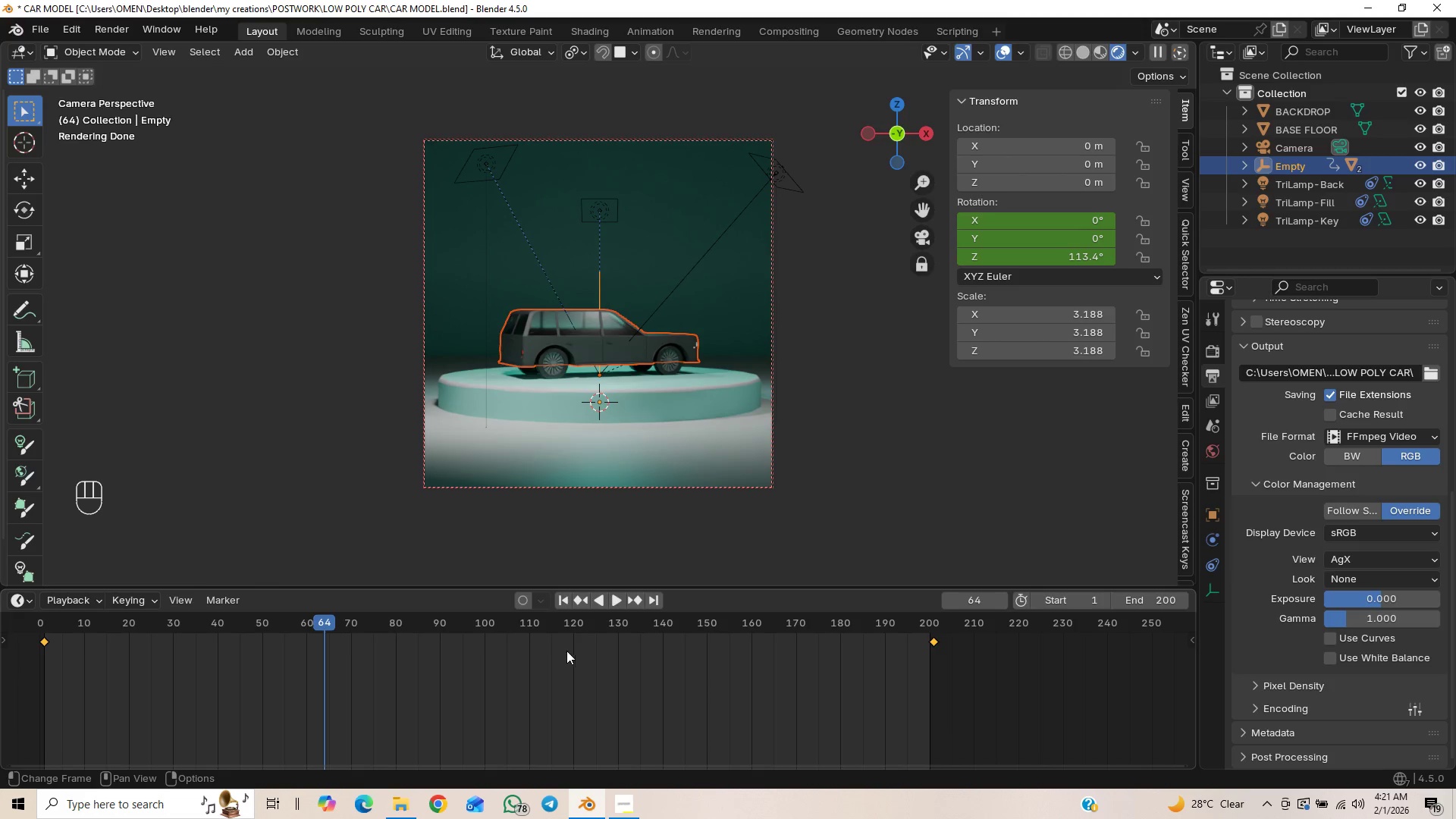 
left_click([563, 604])
 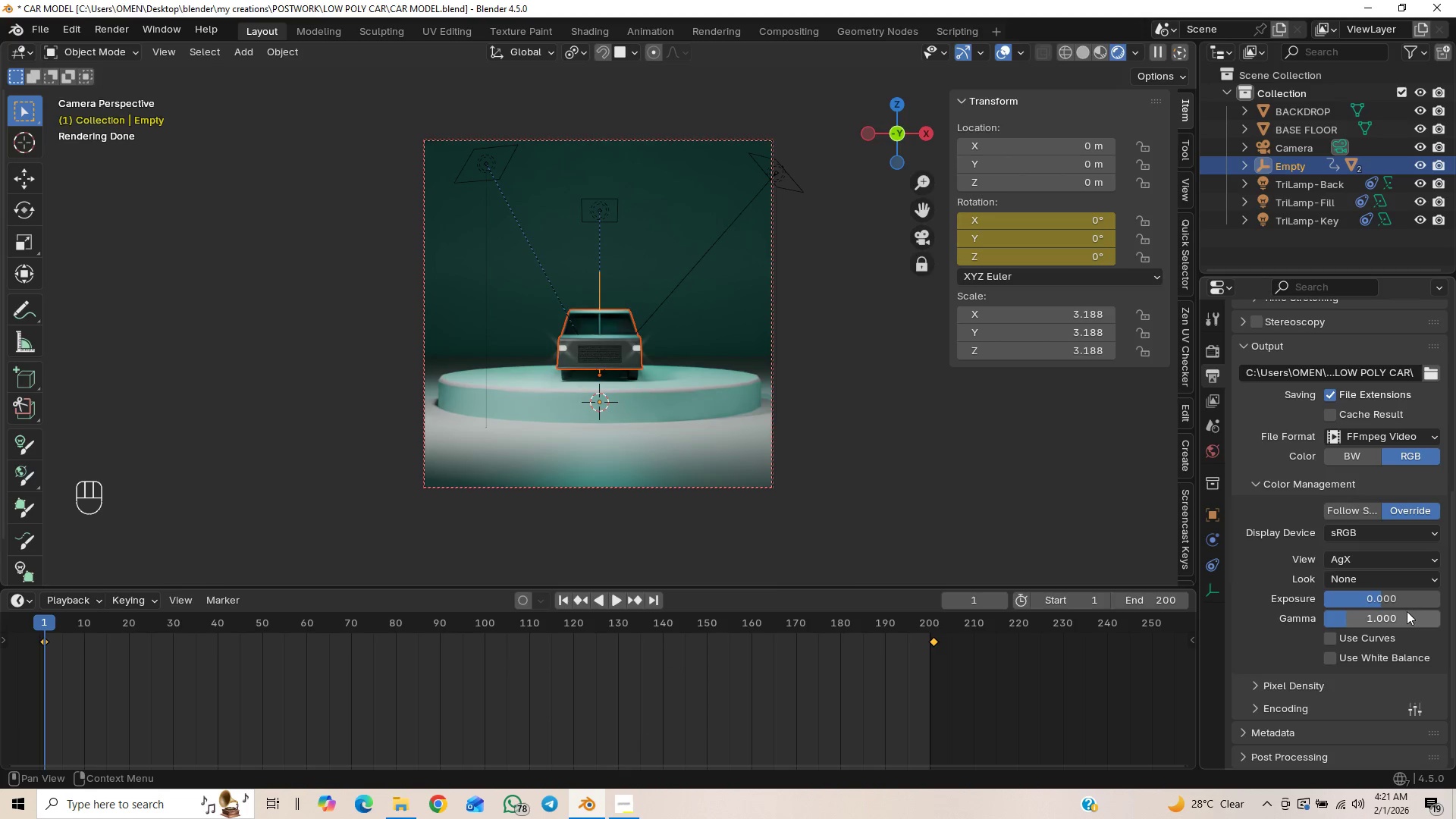 
wait(6.22)
 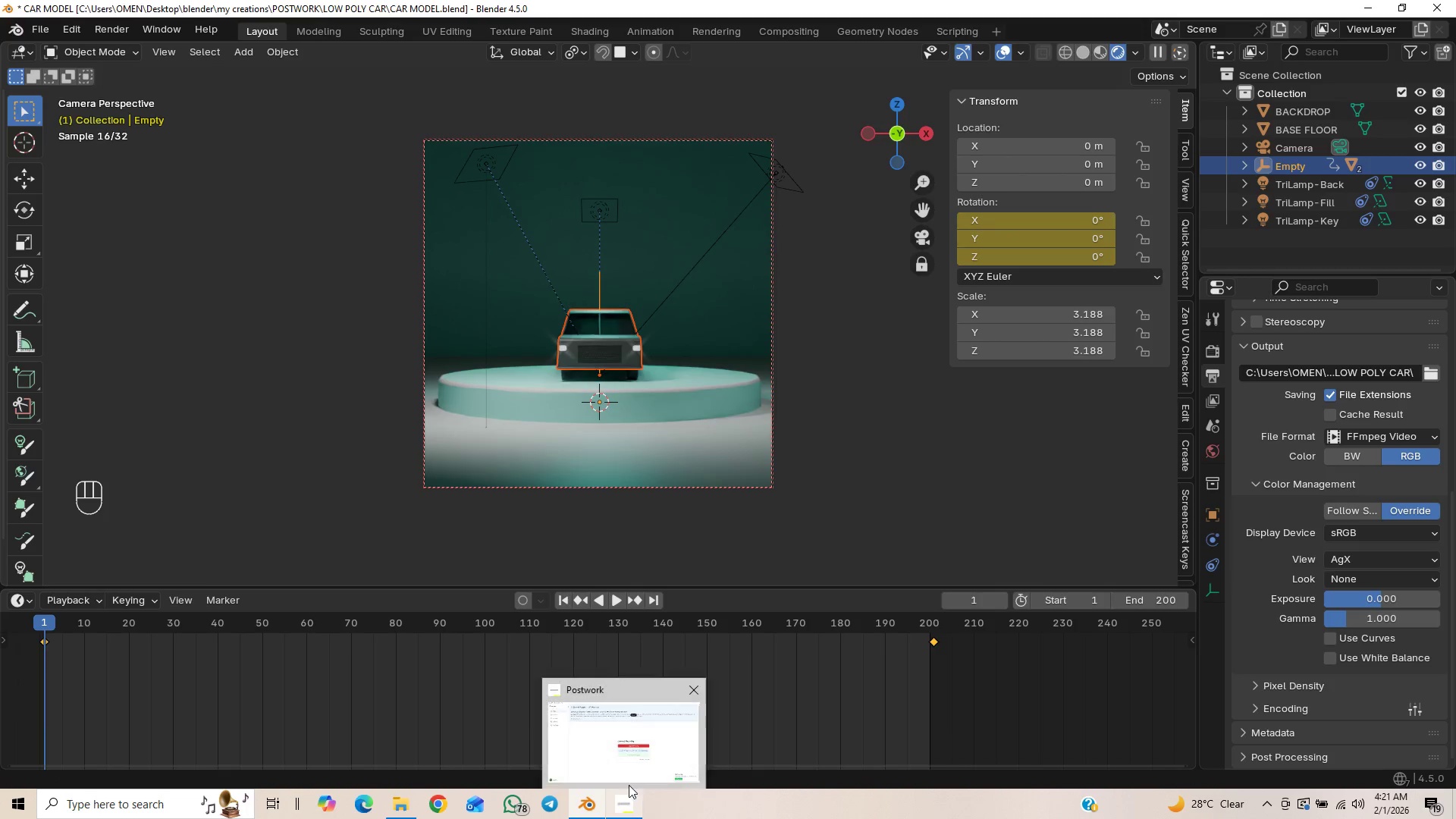 
scroll: coordinate [1379, 620], scroll_direction: up, amount: 1.0
 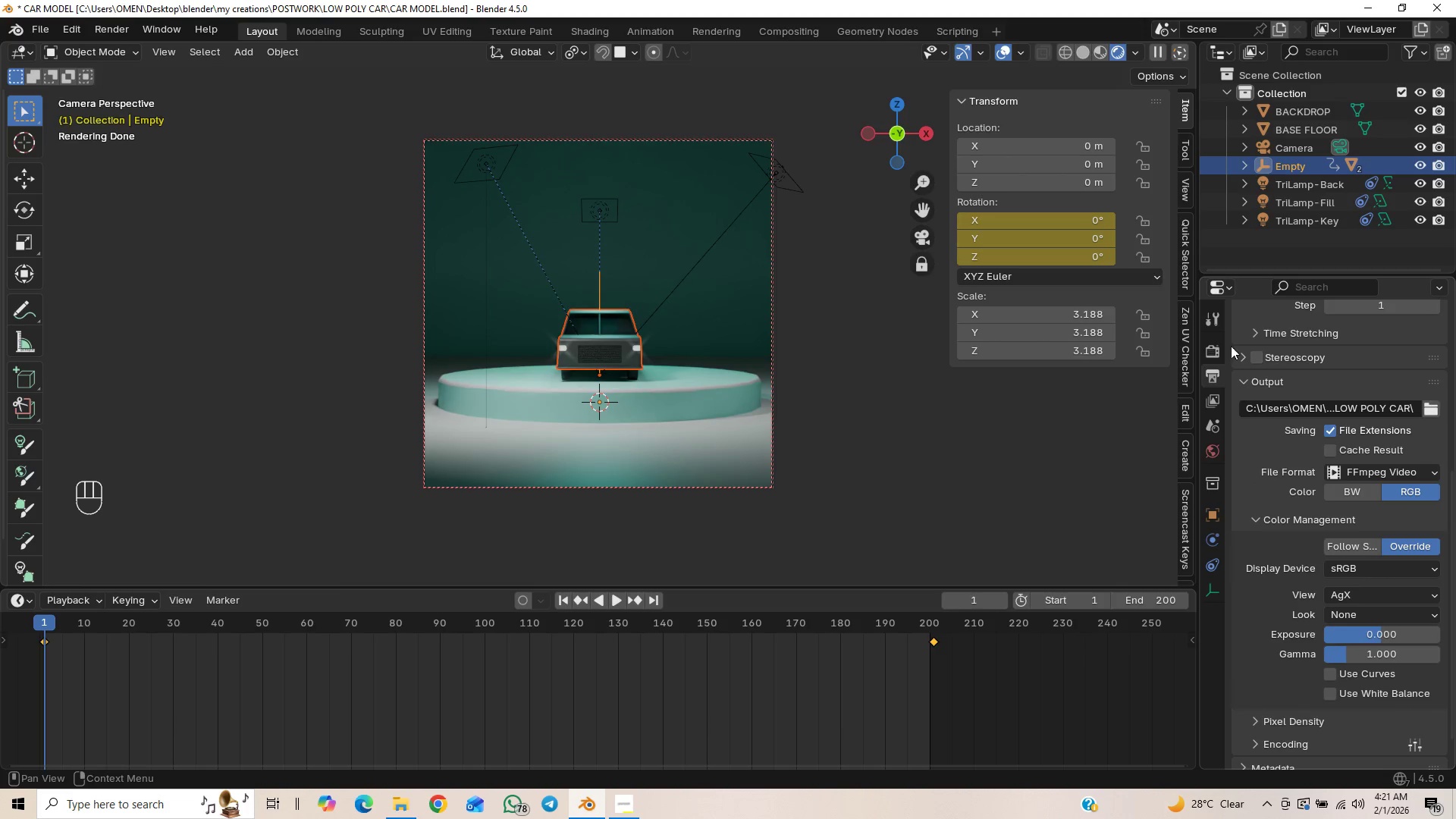 
left_click([1212, 344])
 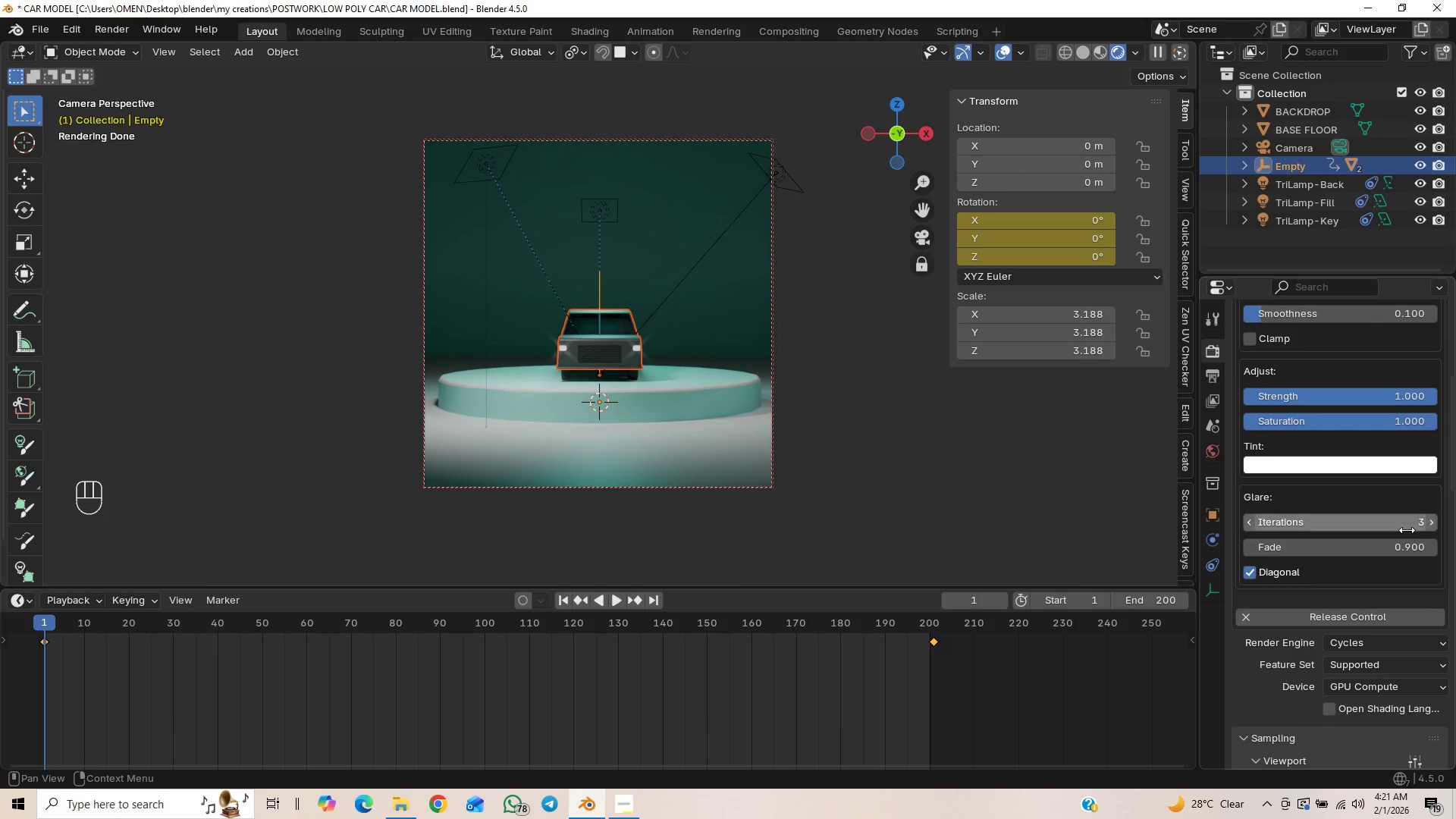 
scroll: coordinate [1328, 524], scroll_direction: down, amount: 15.0
 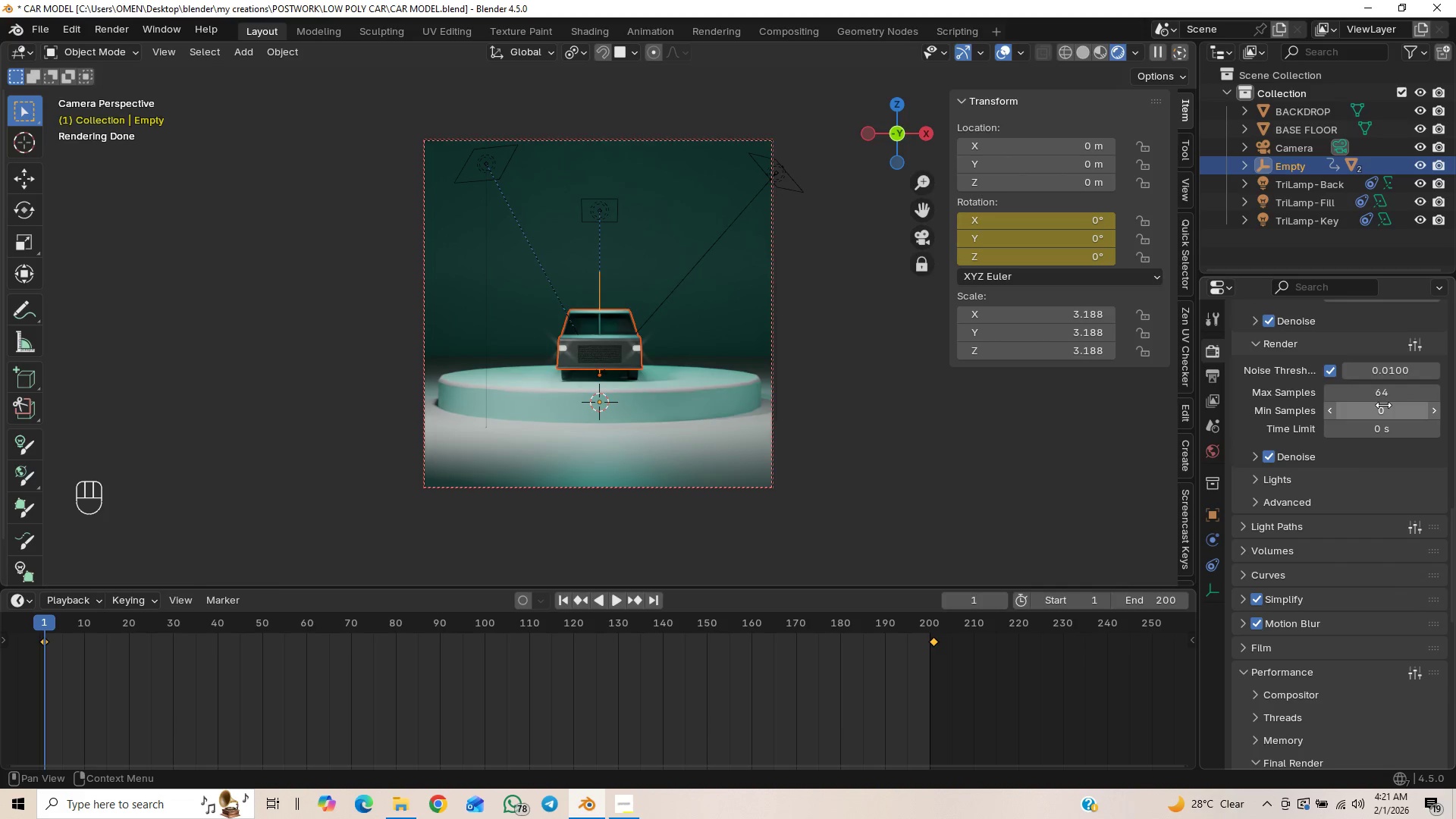 
left_click([1383, 397])
 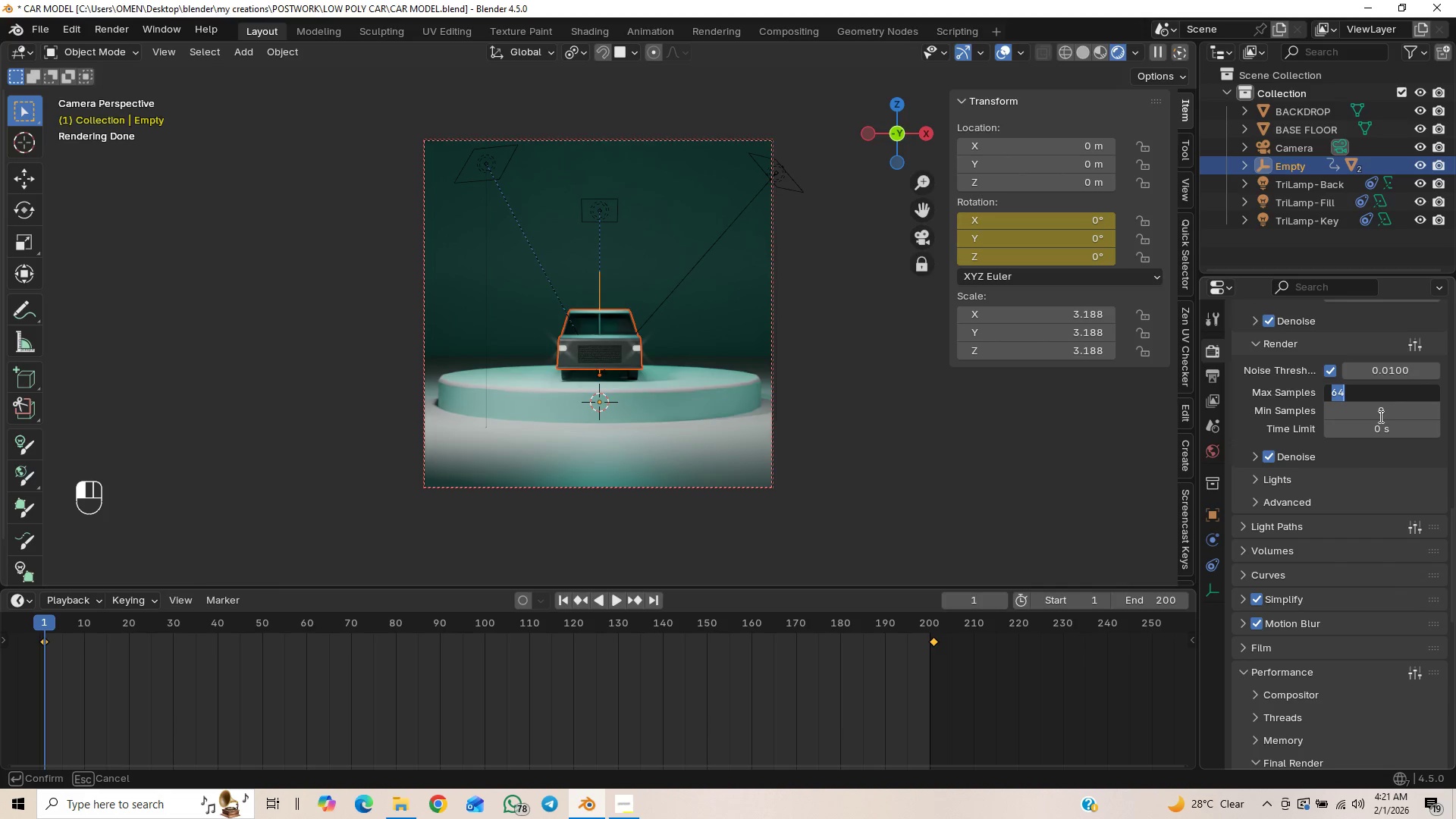 
type(32)
 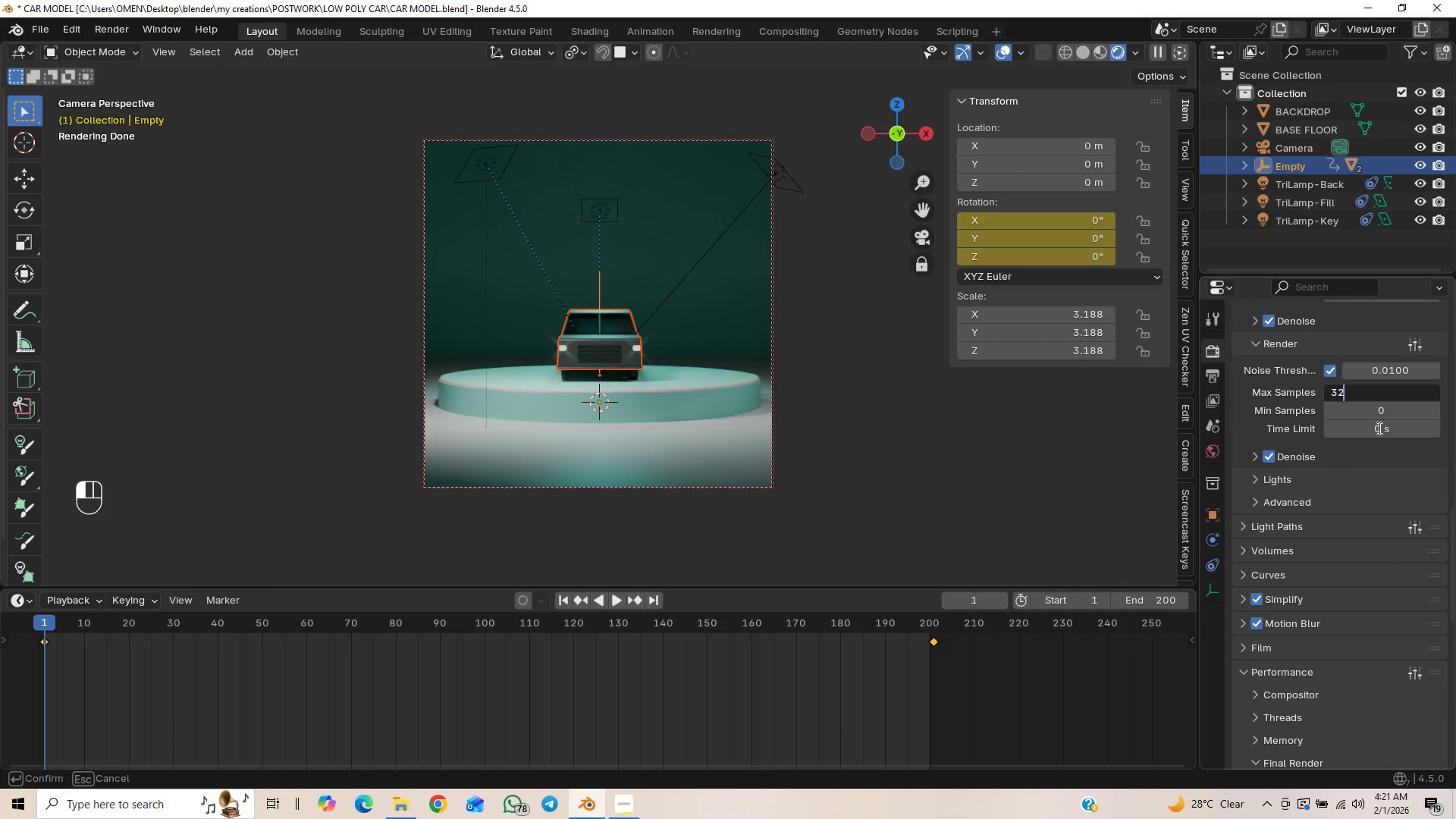 
key(Enter)
 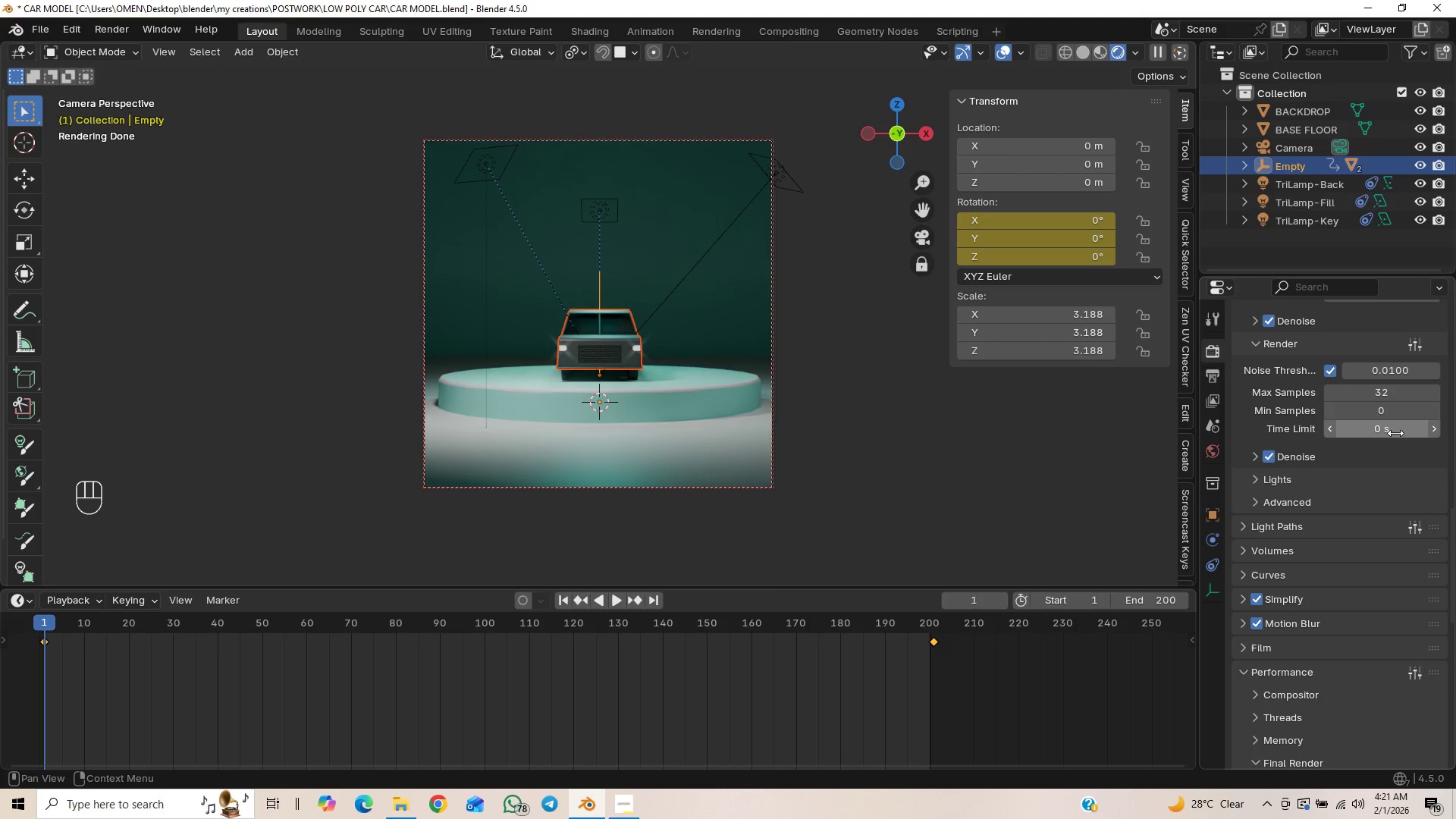 
left_click([1389, 400])
 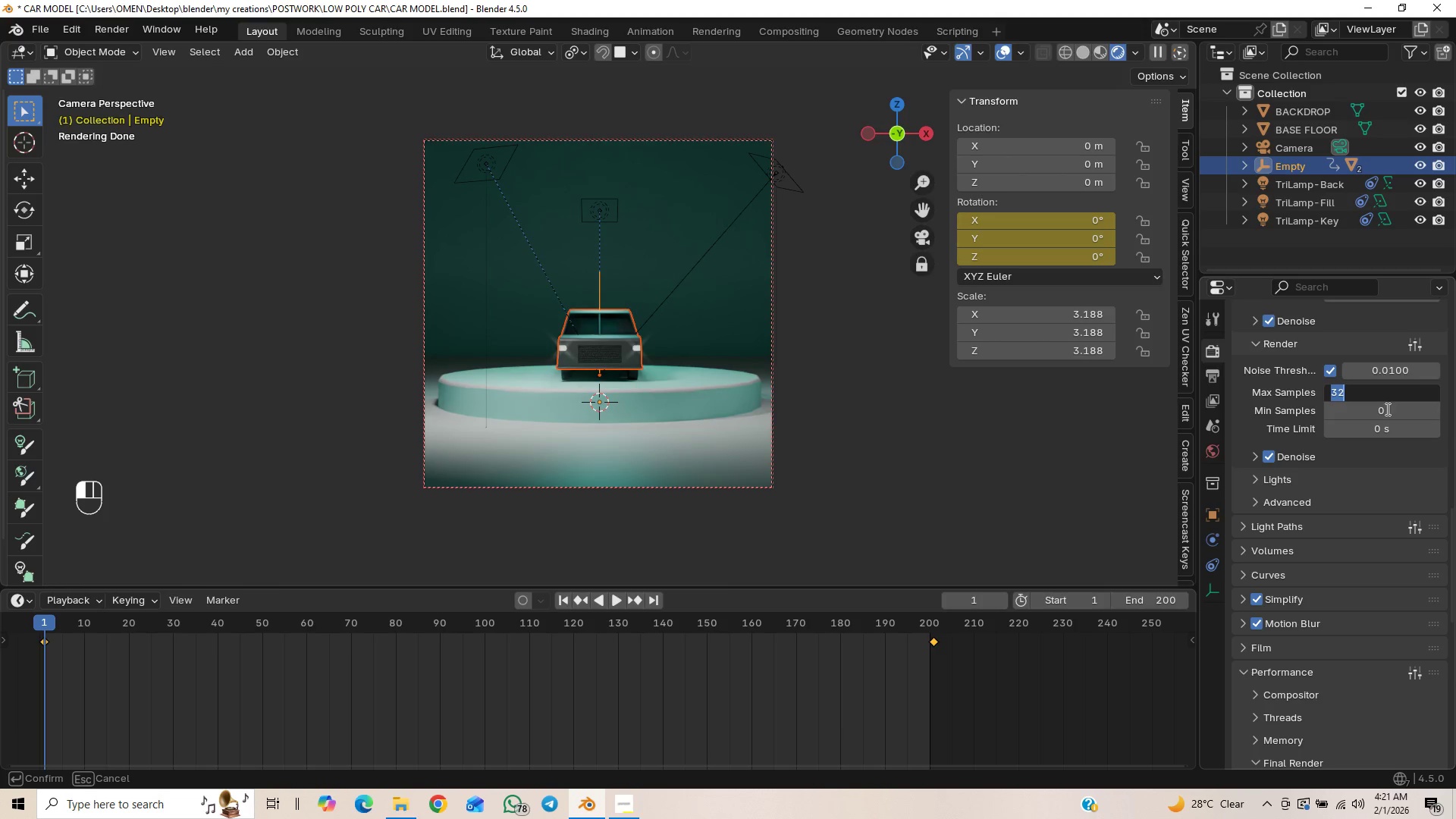 
type(64)
 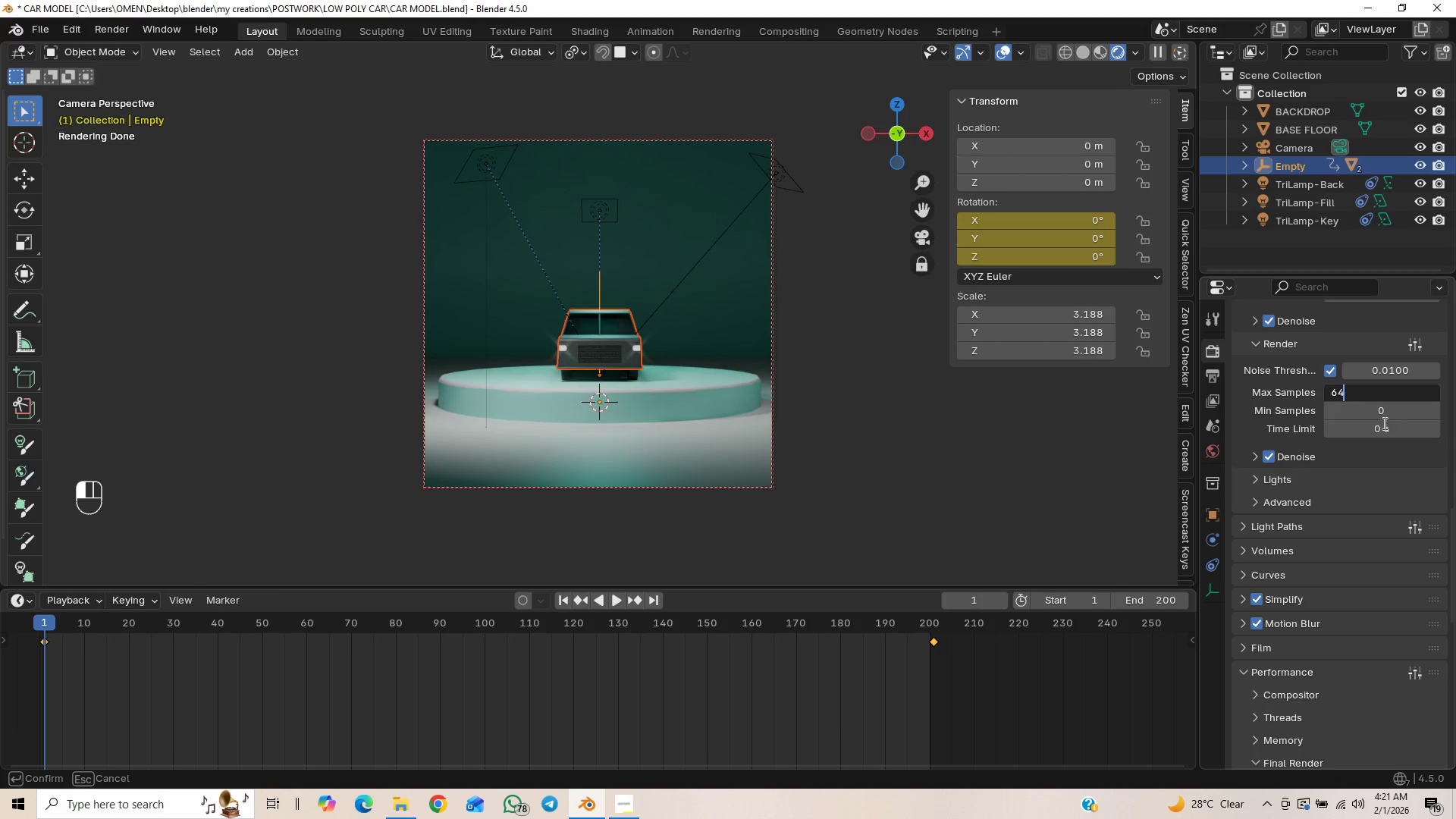 
key(Enter)
 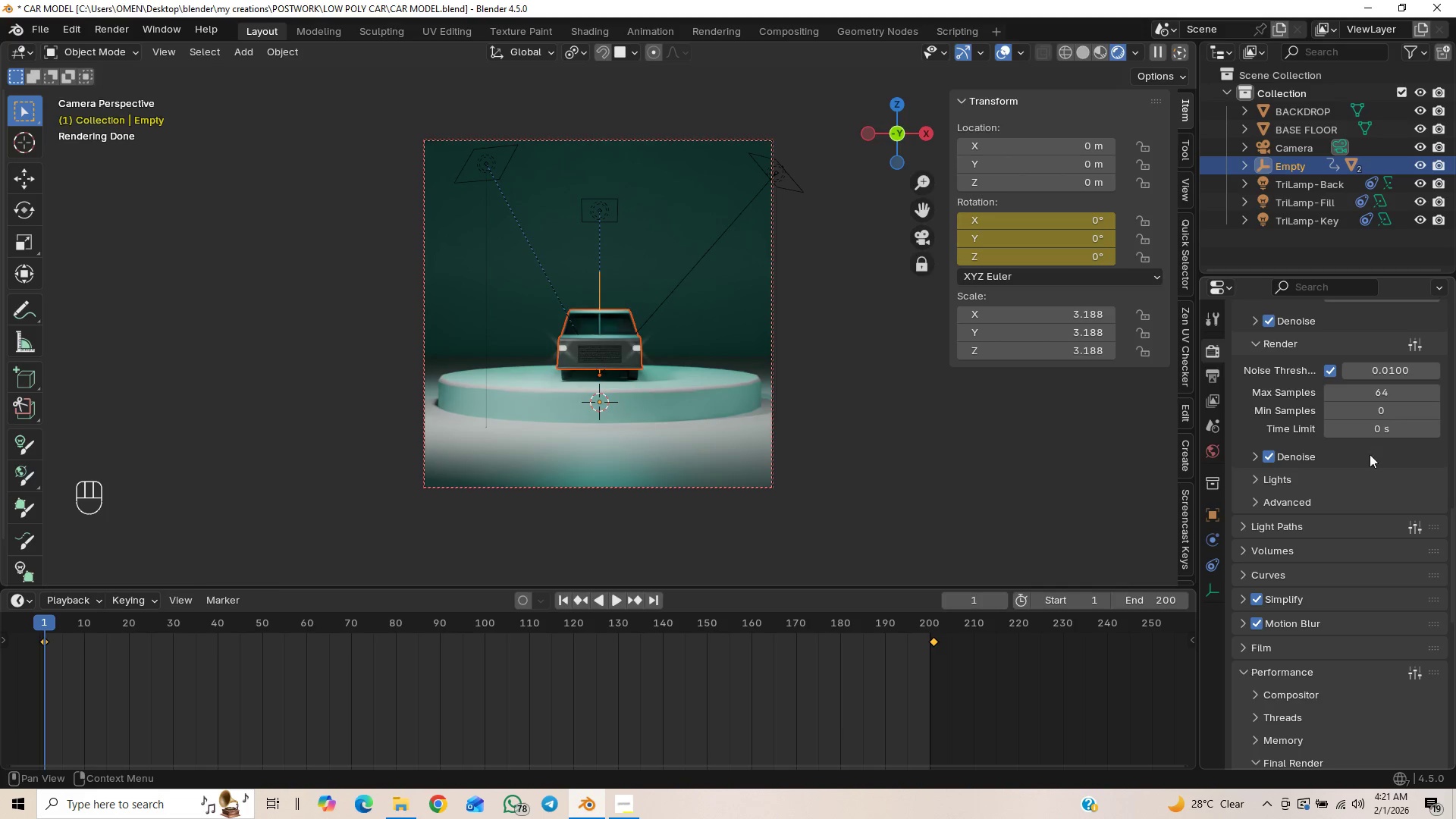 
scroll: coordinate [1349, 537], scroll_direction: down, amount: 10.0
 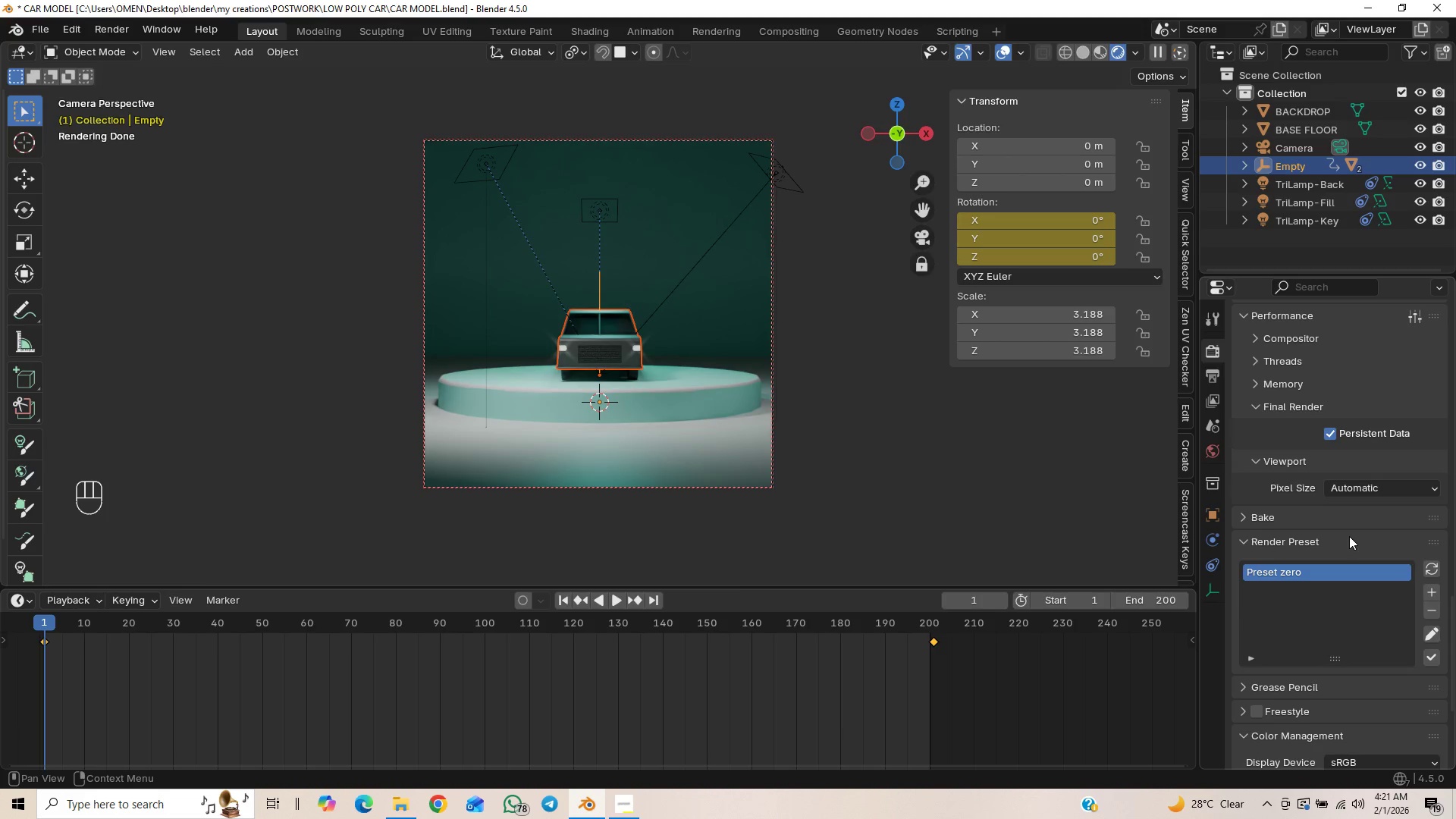 
scroll: coordinate [1348, 535], scroll_direction: up, amount: 3.0
 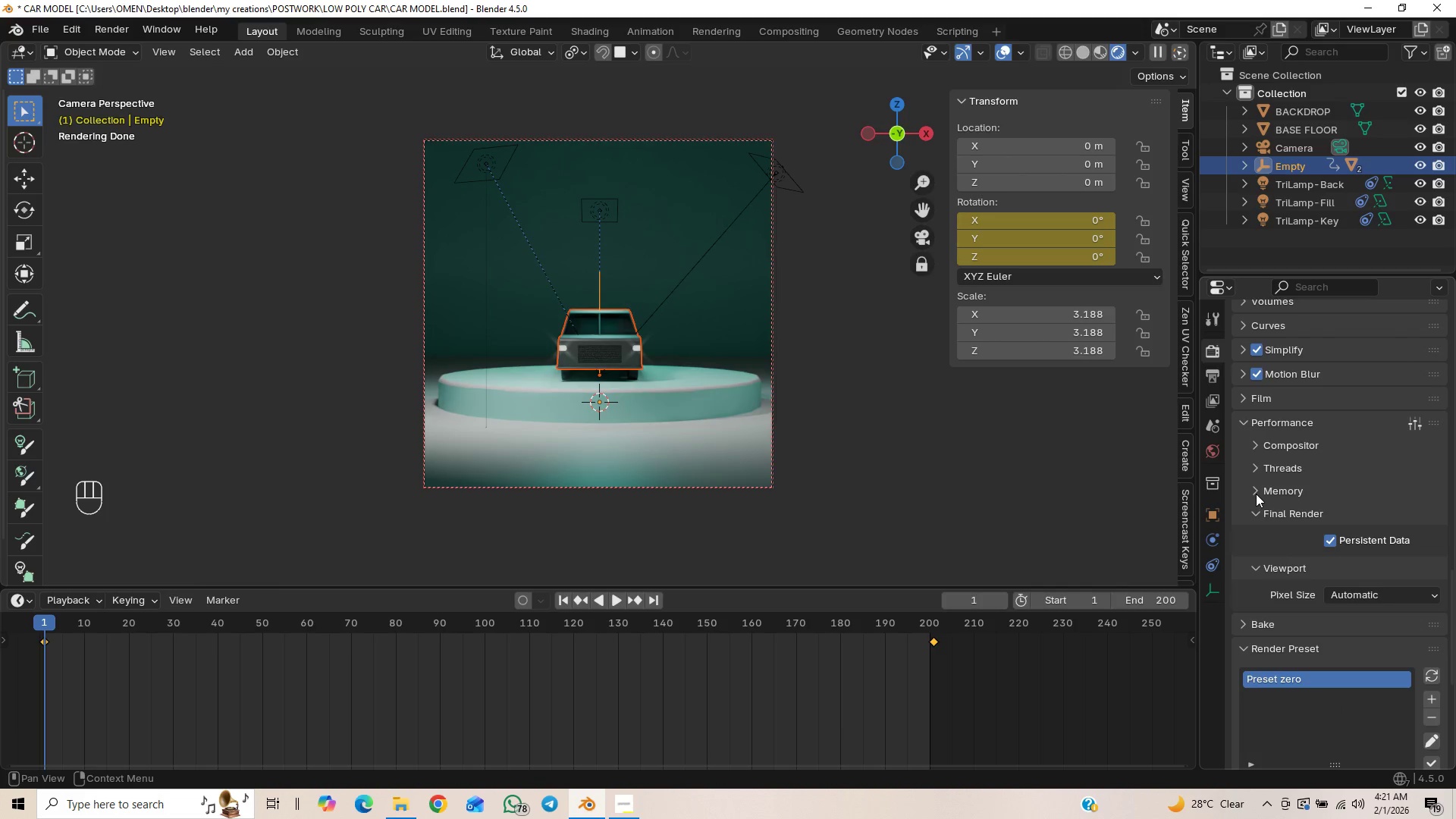 